 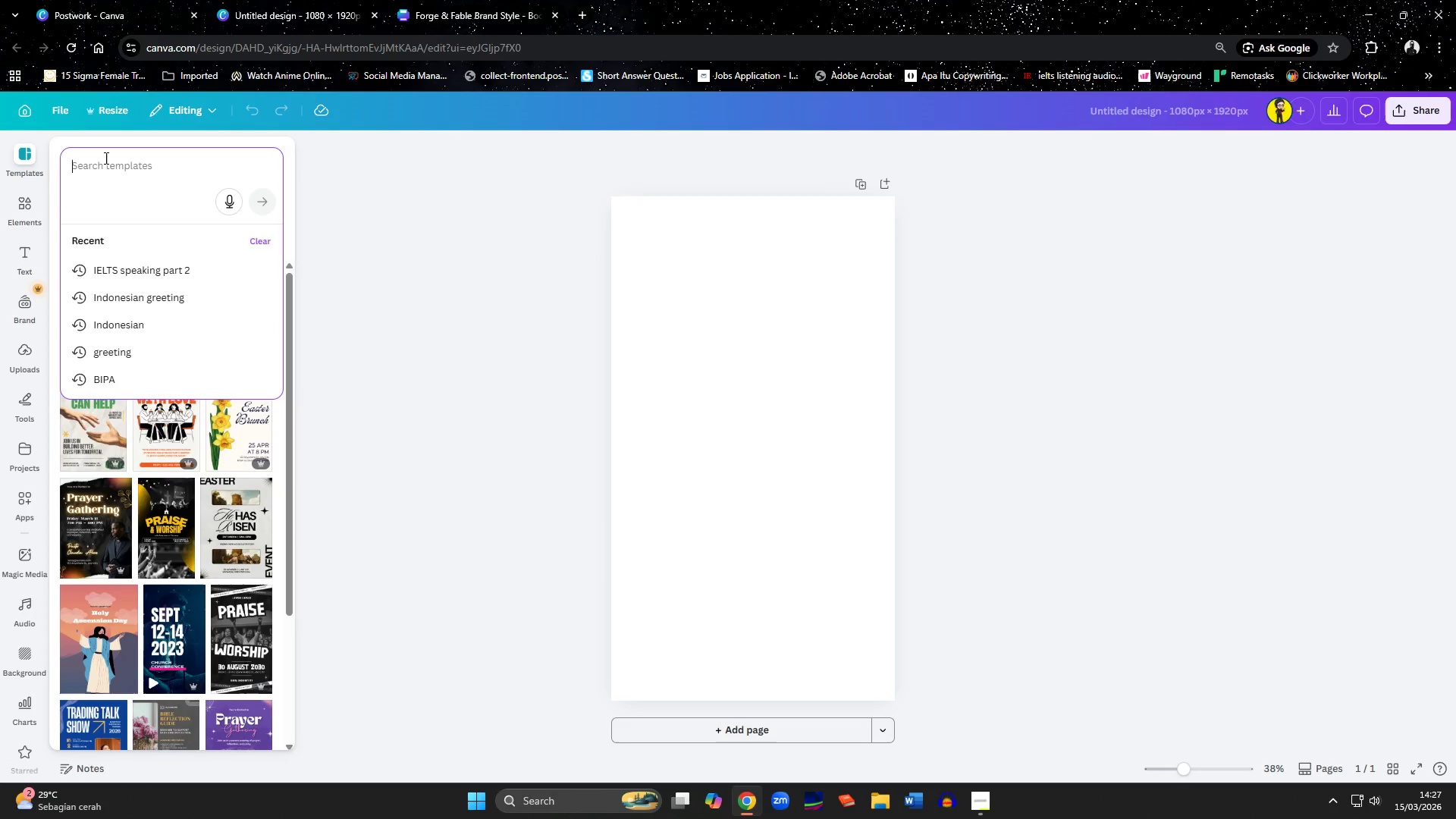 
type(interactive)
 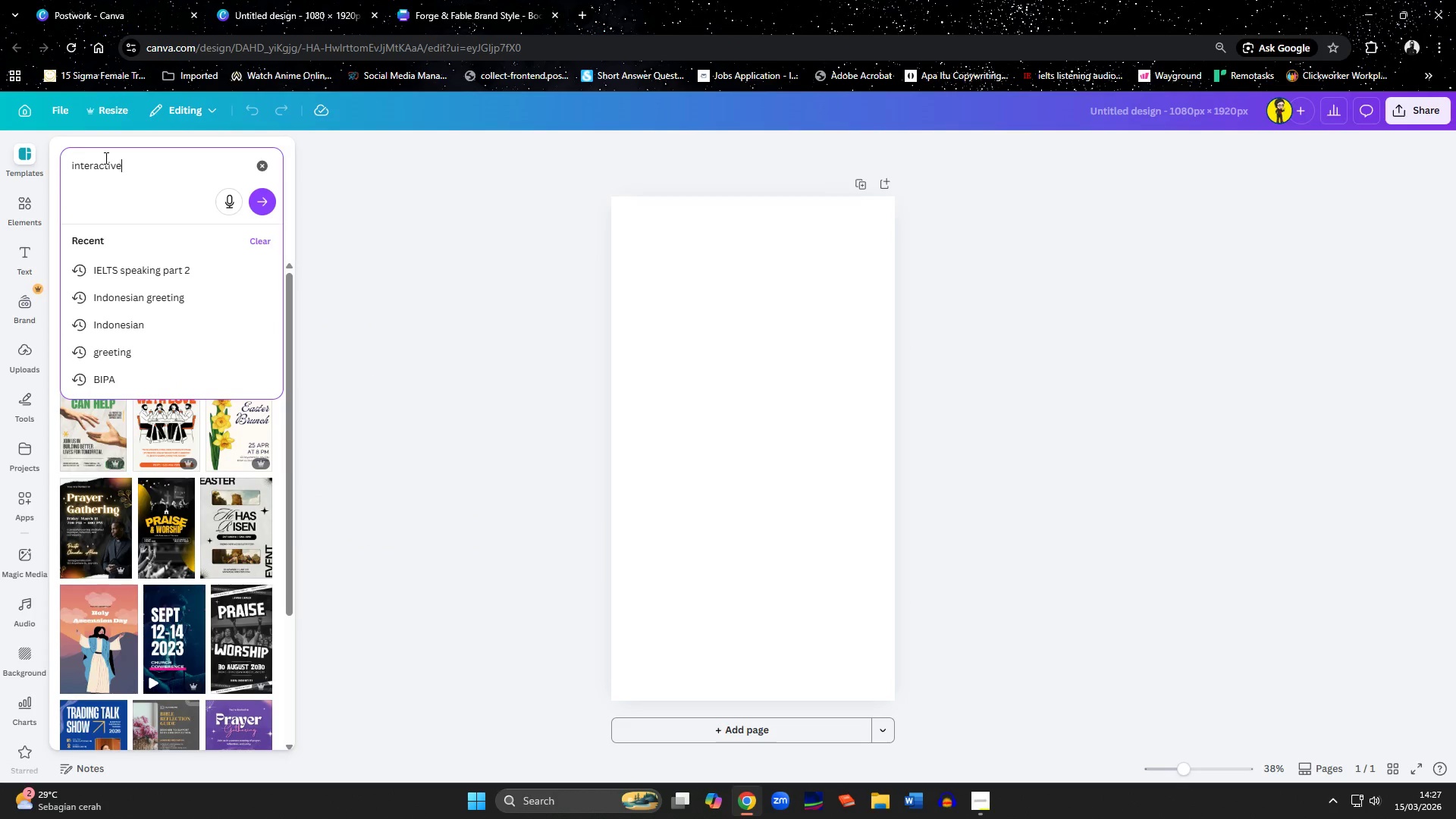 
key(Enter)
 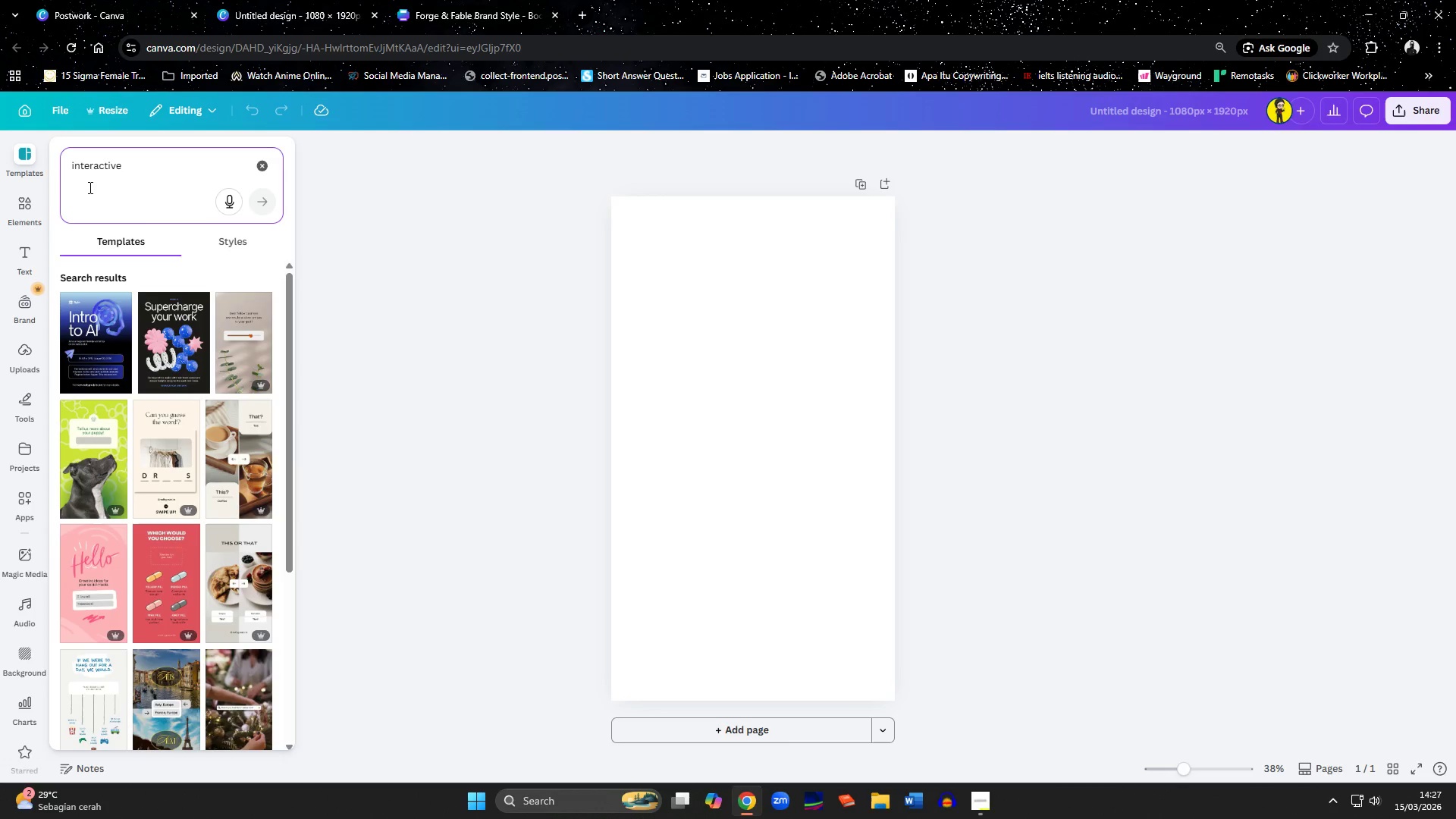 
wait(14.02)
 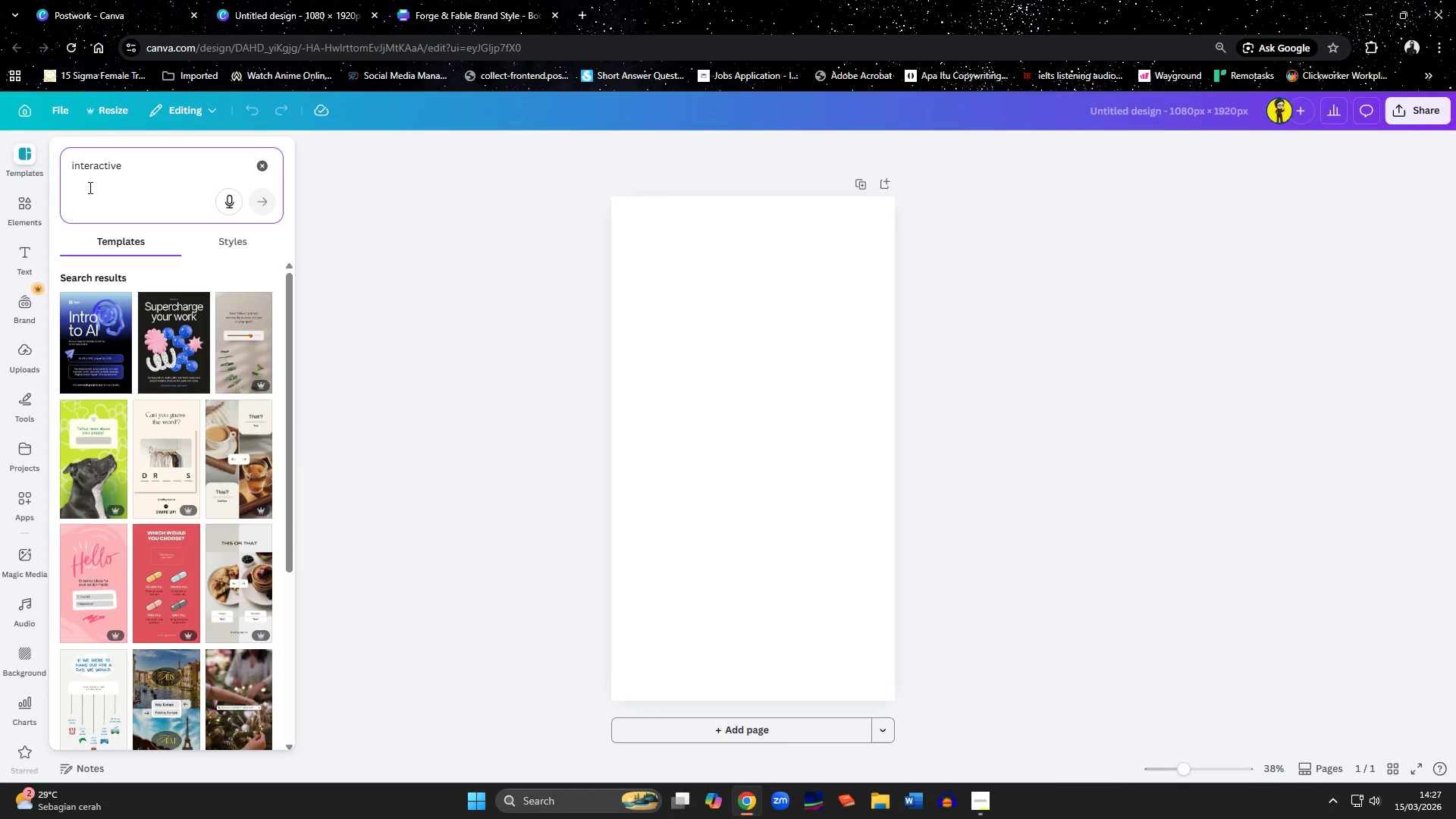 
scroll: coordinate [192, 184], scroll_direction: up, amount: 4.0
 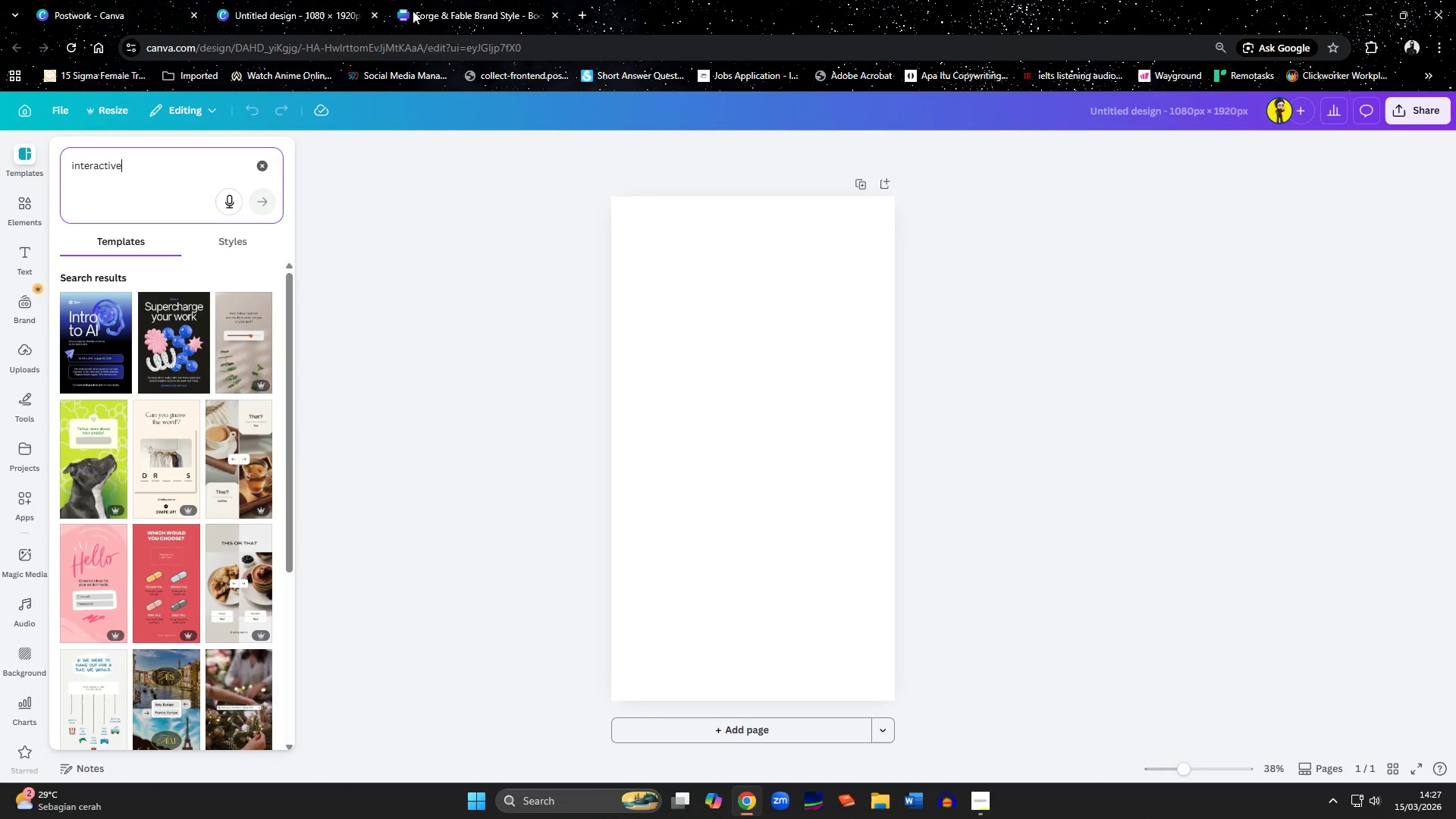 
left_click([415, 10])
 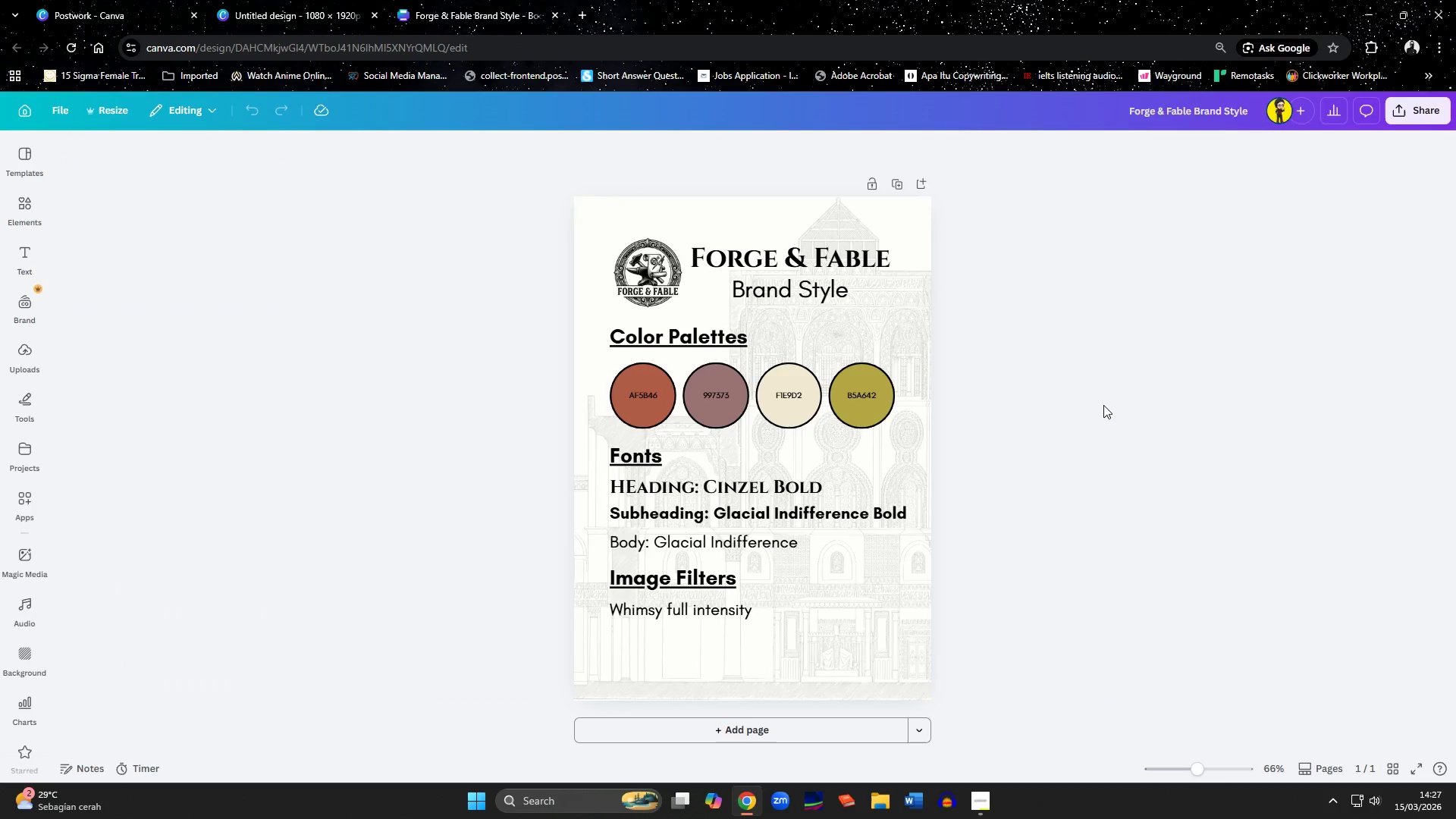 
scroll: coordinate [1103, 405], scroll_direction: down, amount: 4.0
 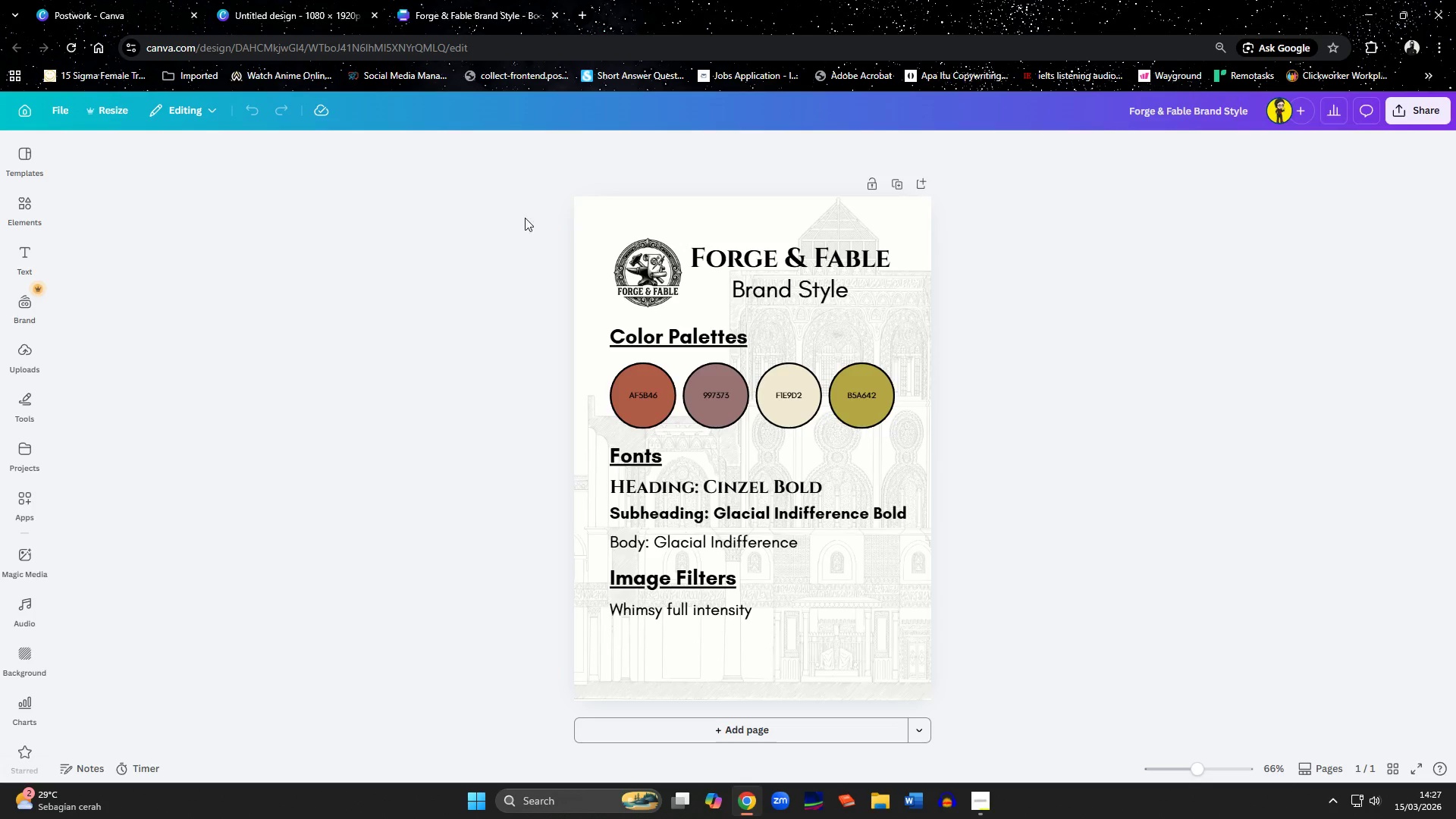 
wait(7.3)
 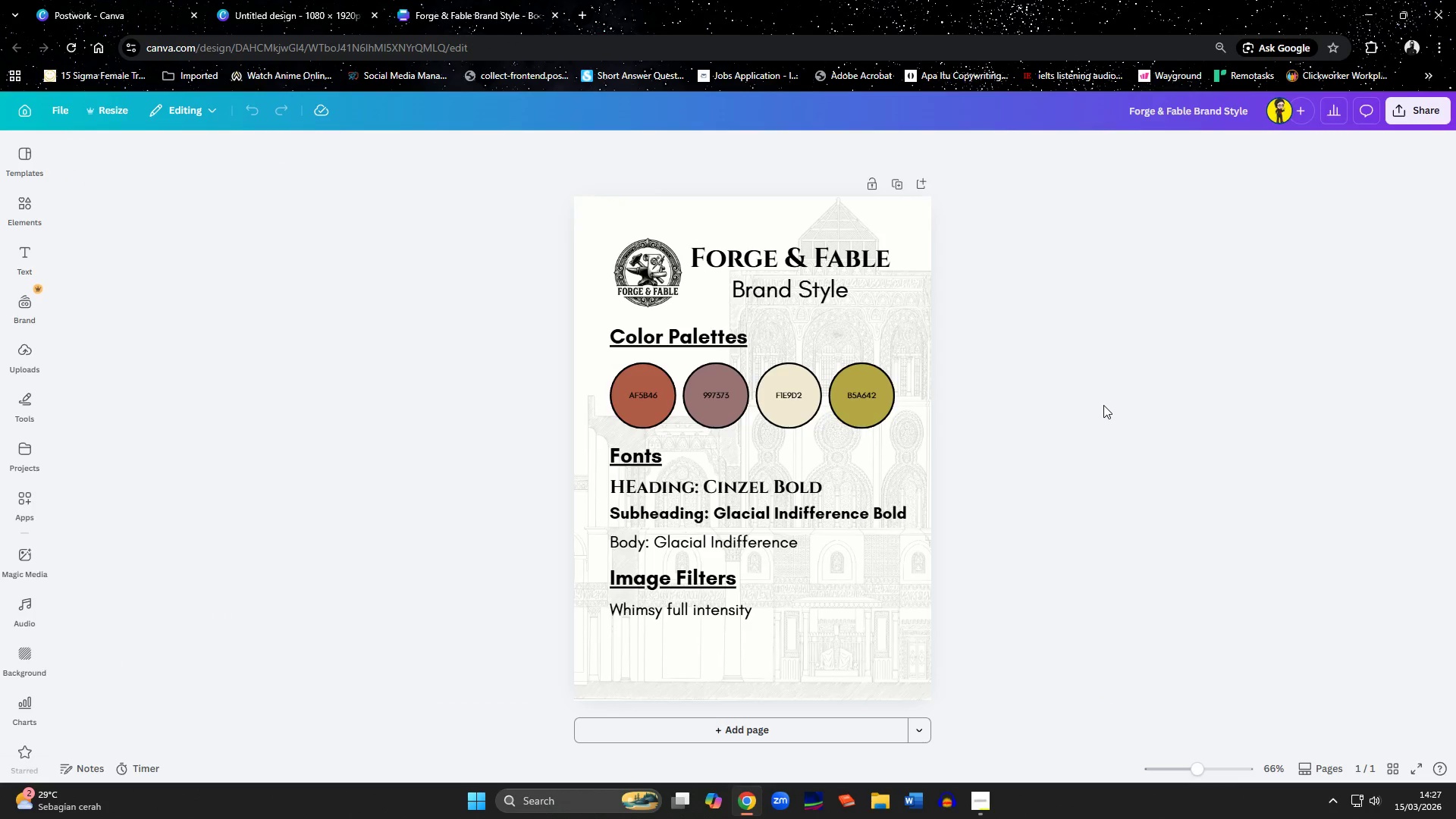 
double_click([786, 394])
 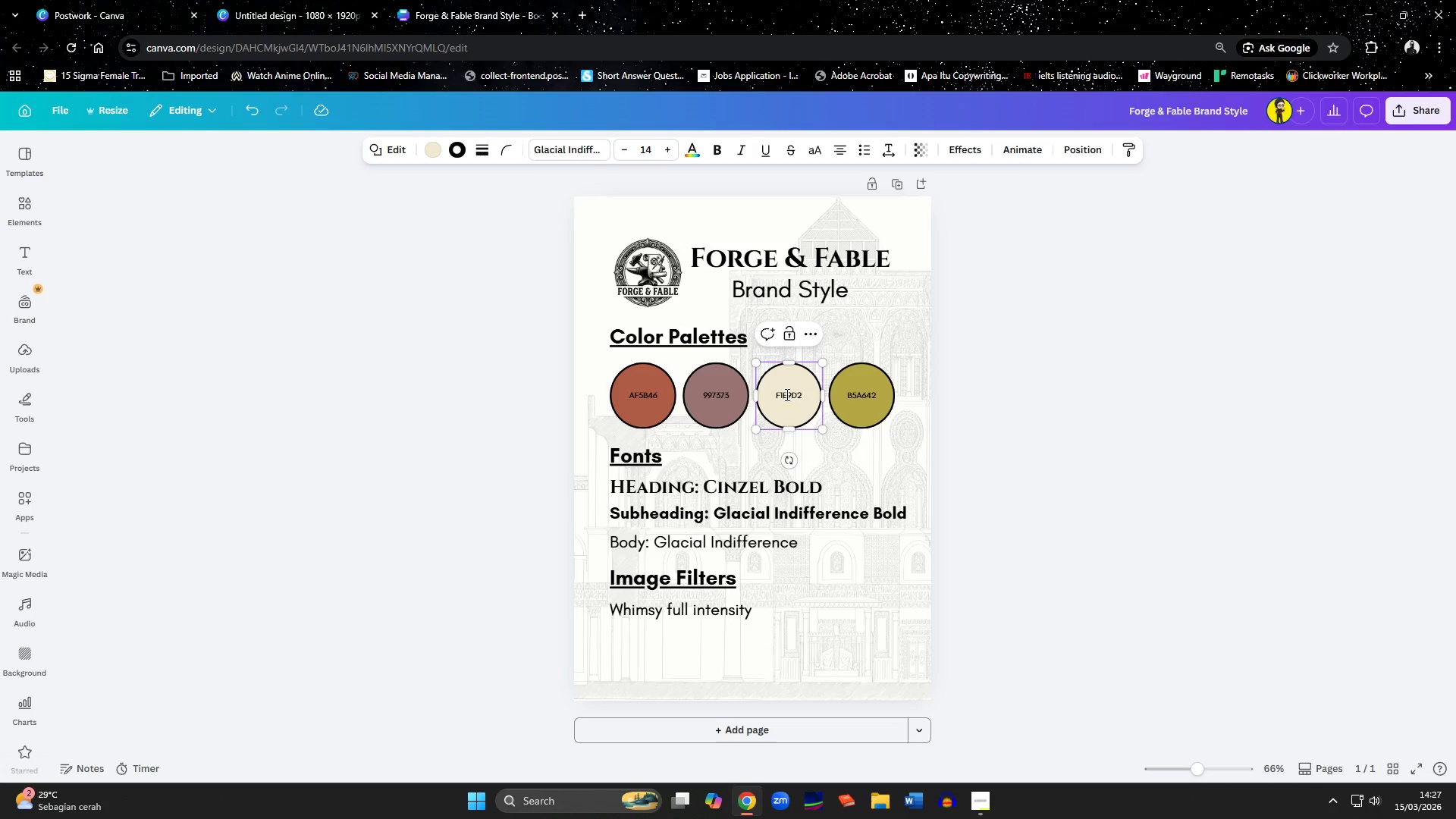 
key(Control+A)
 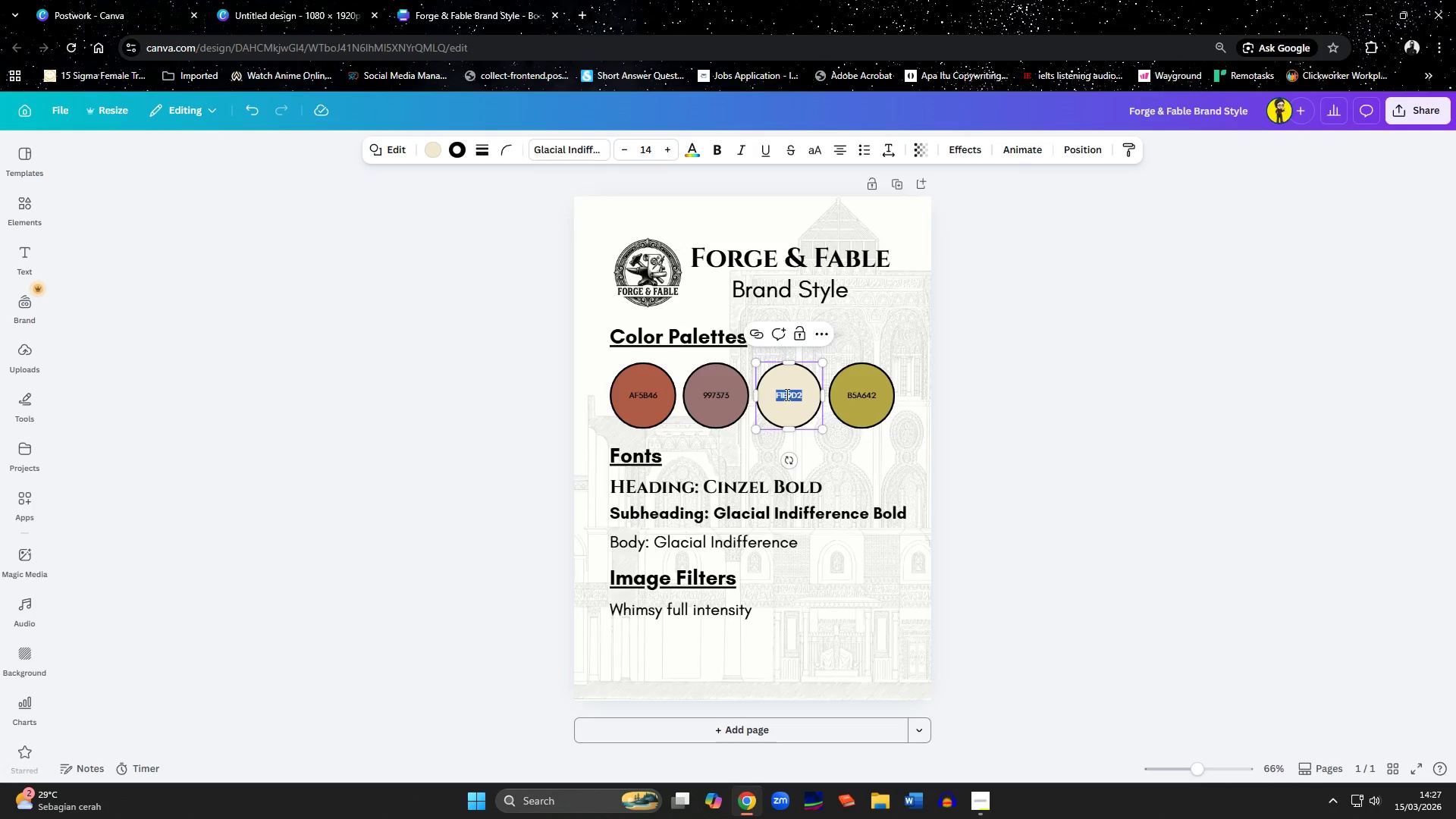 
key(Control+C)
 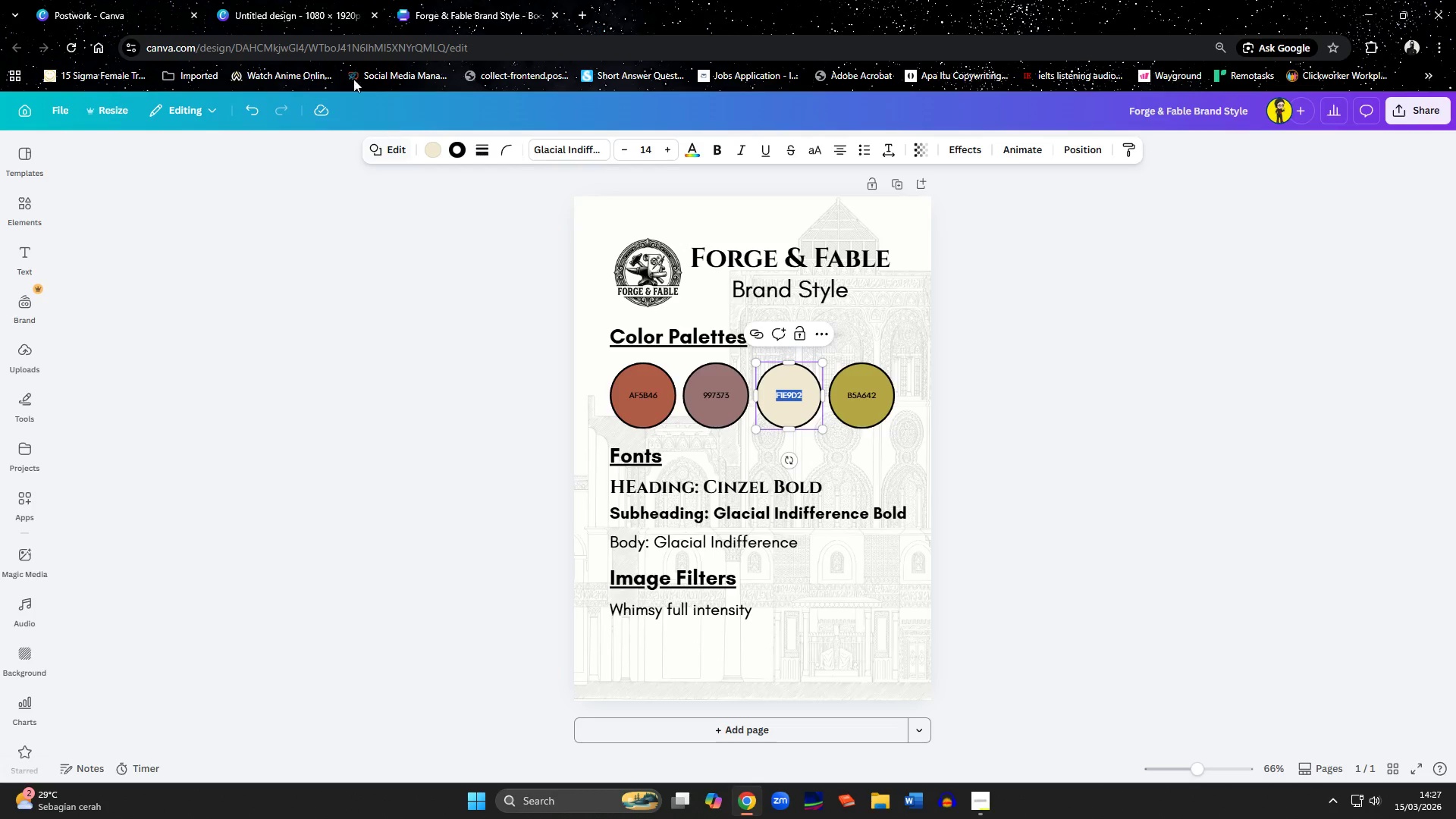 
left_click([315, 5])
 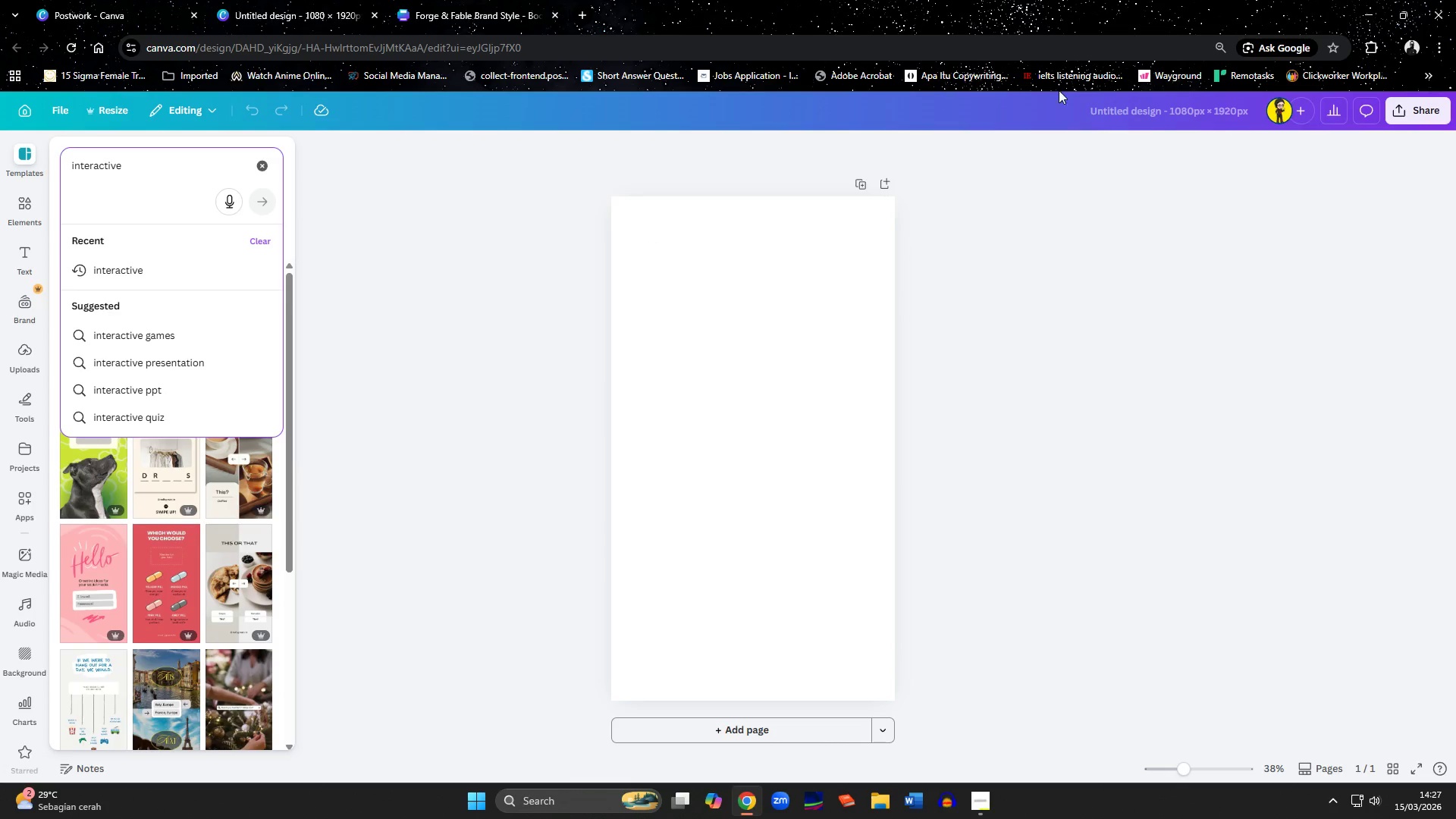 
left_click([1104, 105])
 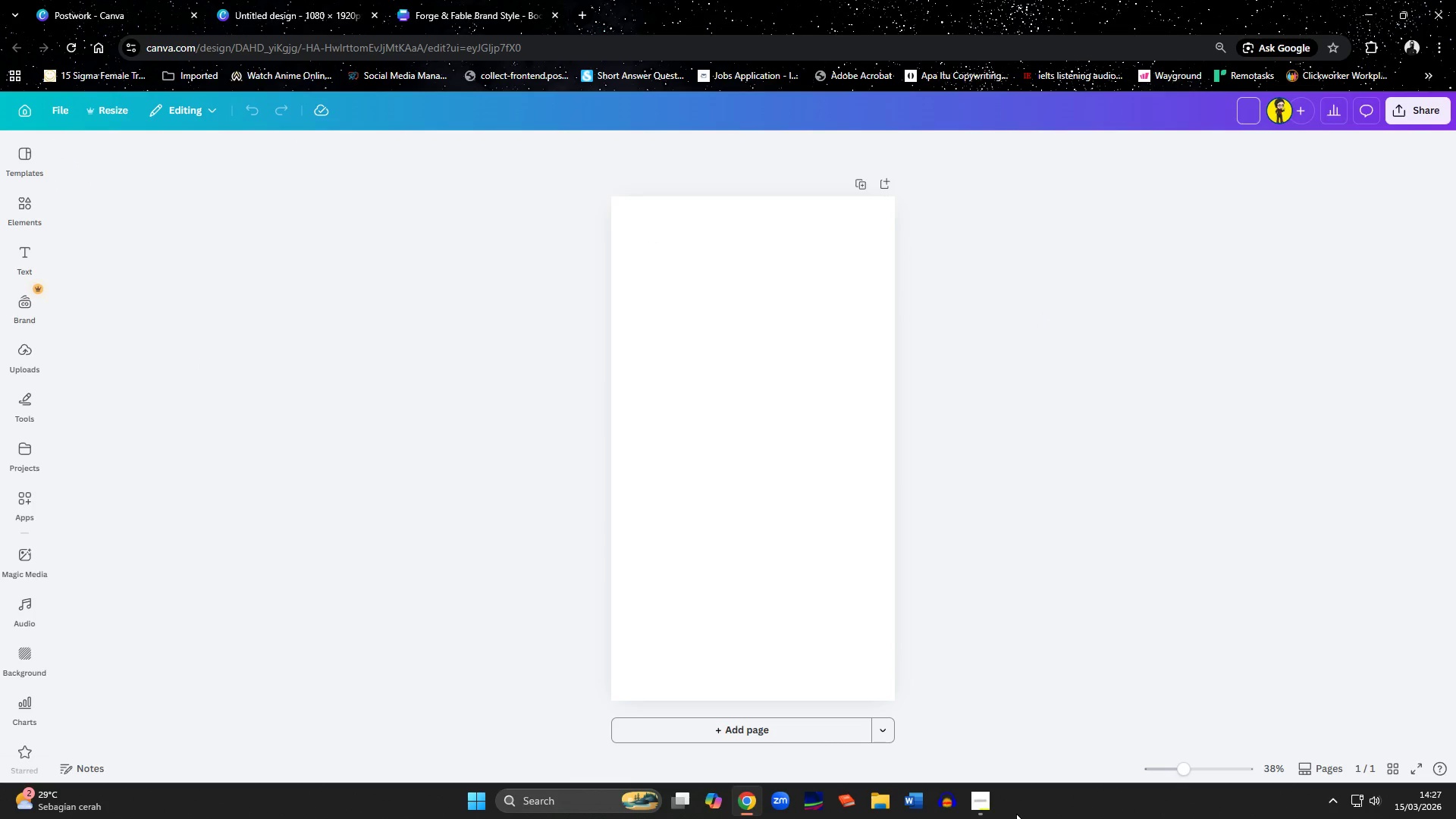 
left_click([982, 806])